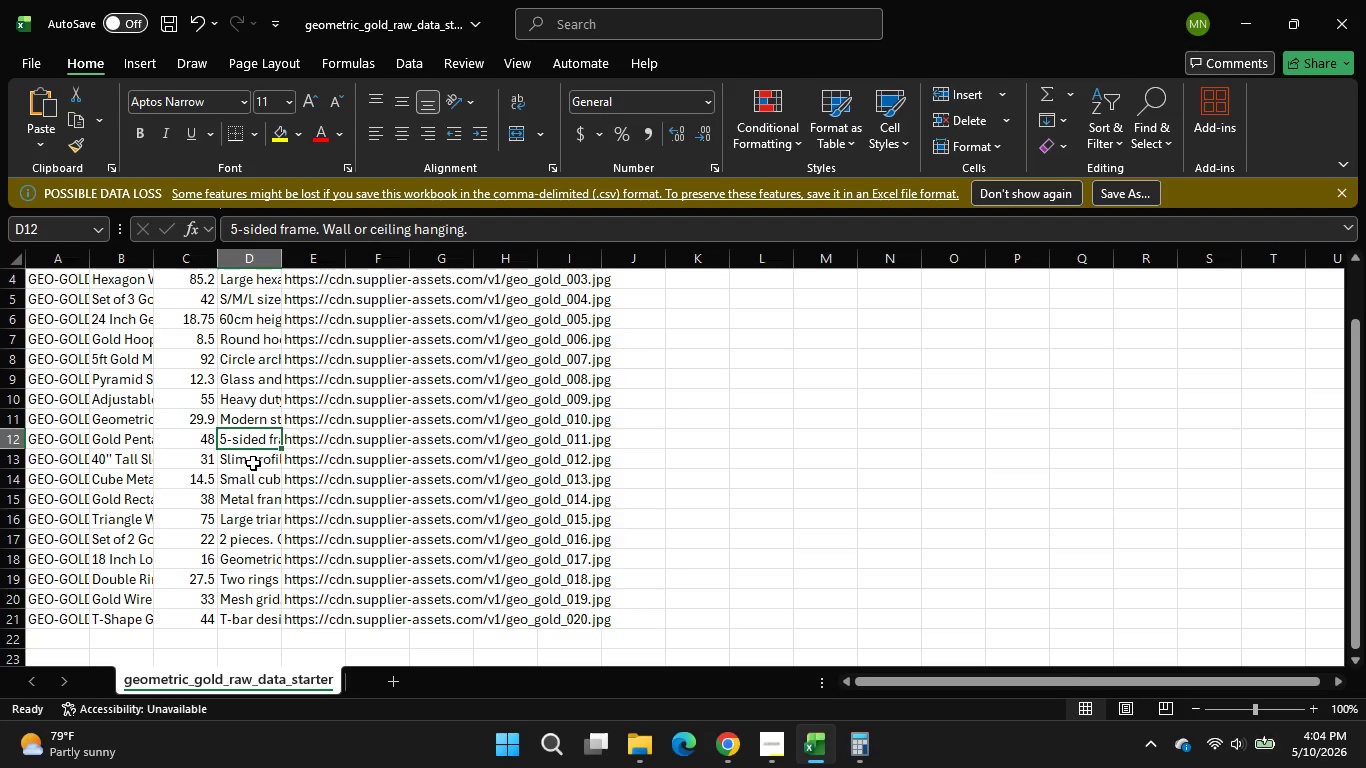 
wait(5.25)
 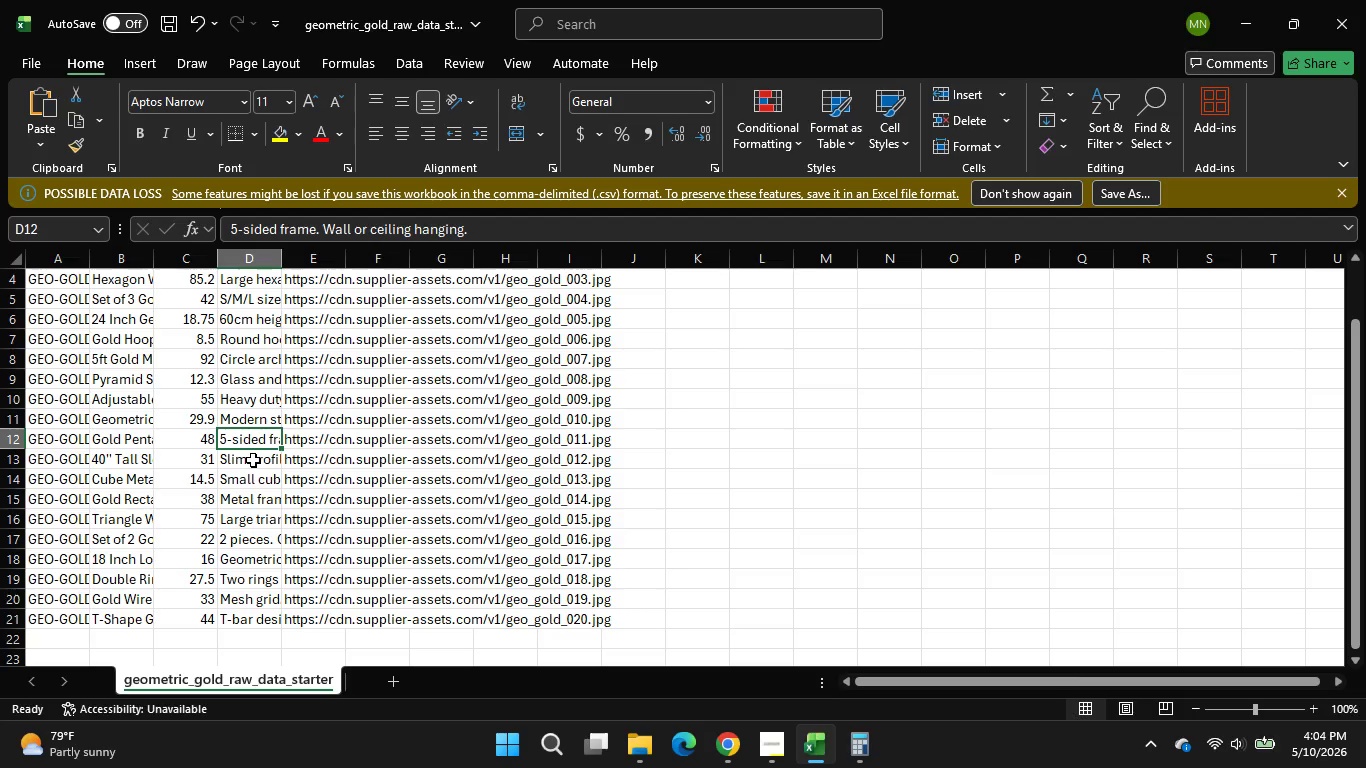 
left_click([253, 467])
 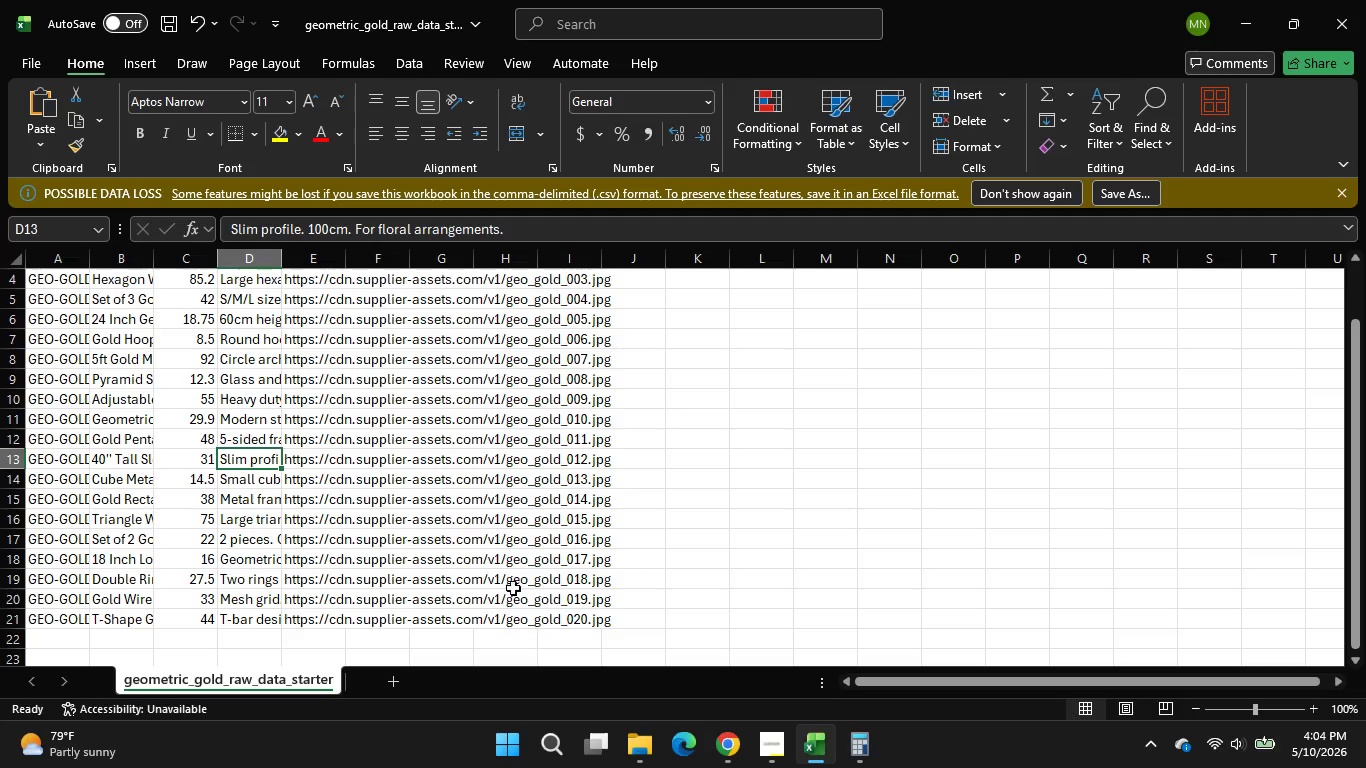 
left_click([777, 755])